 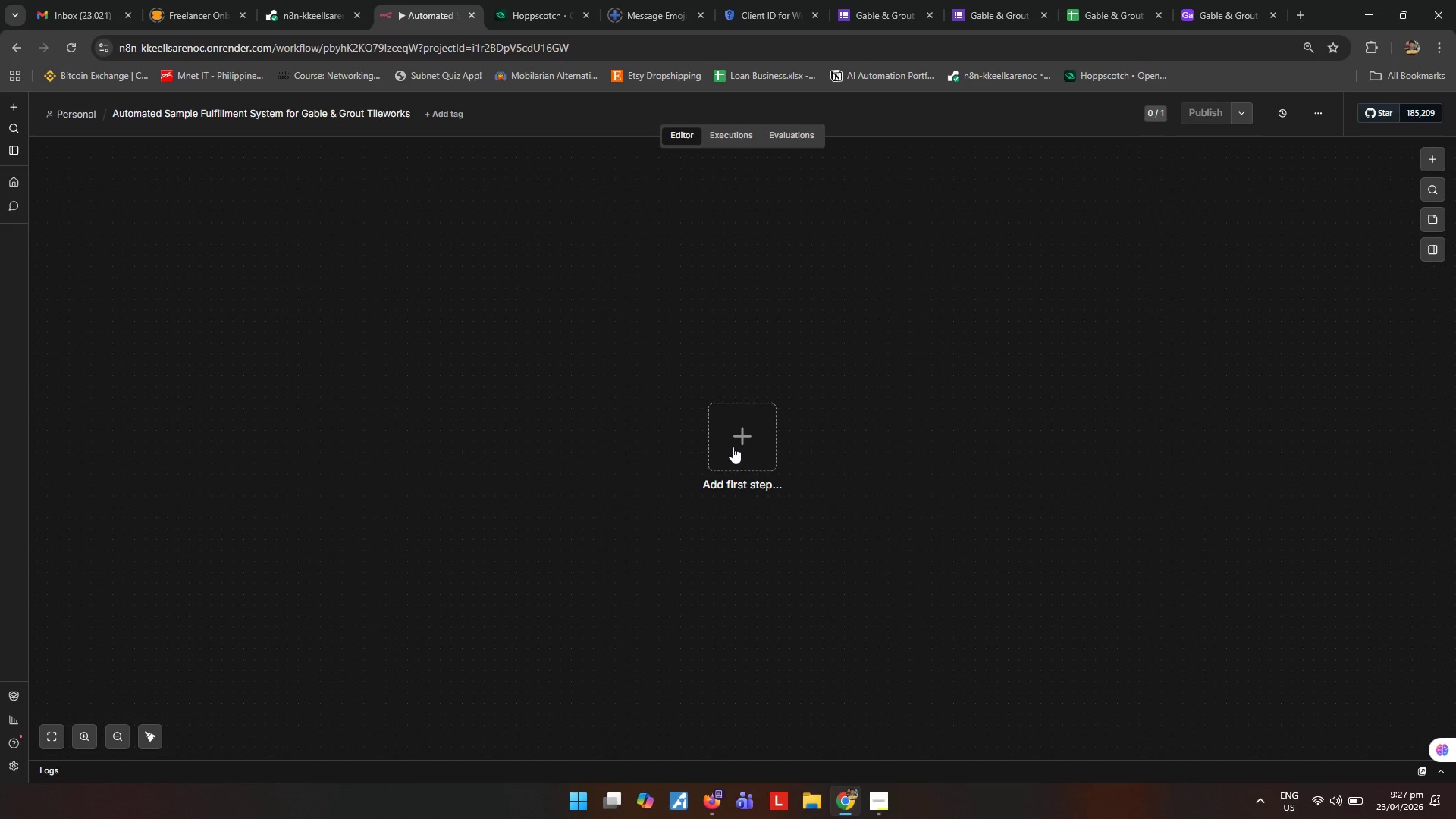 
left_click([730, 441])
 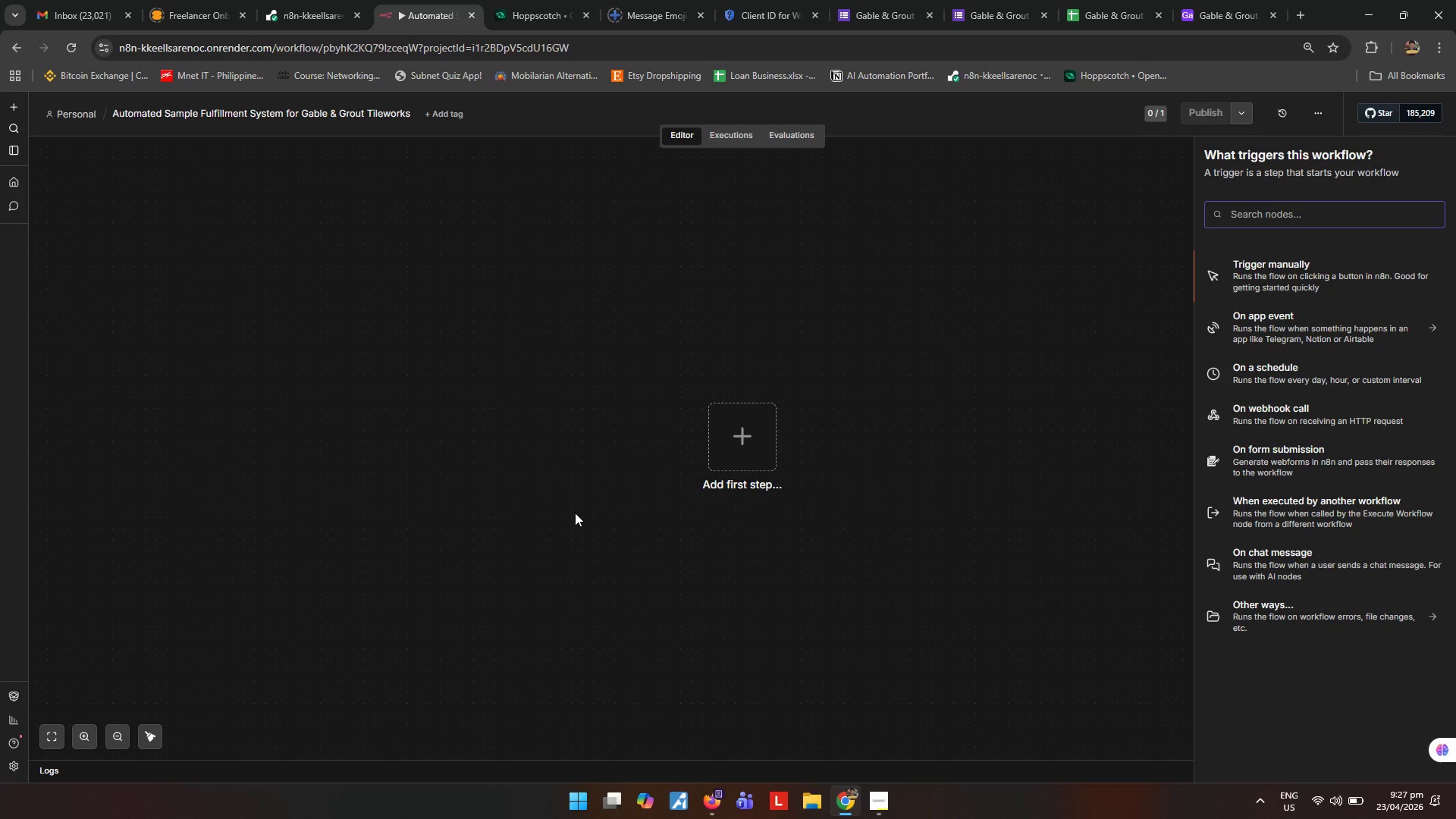 
type(google )
 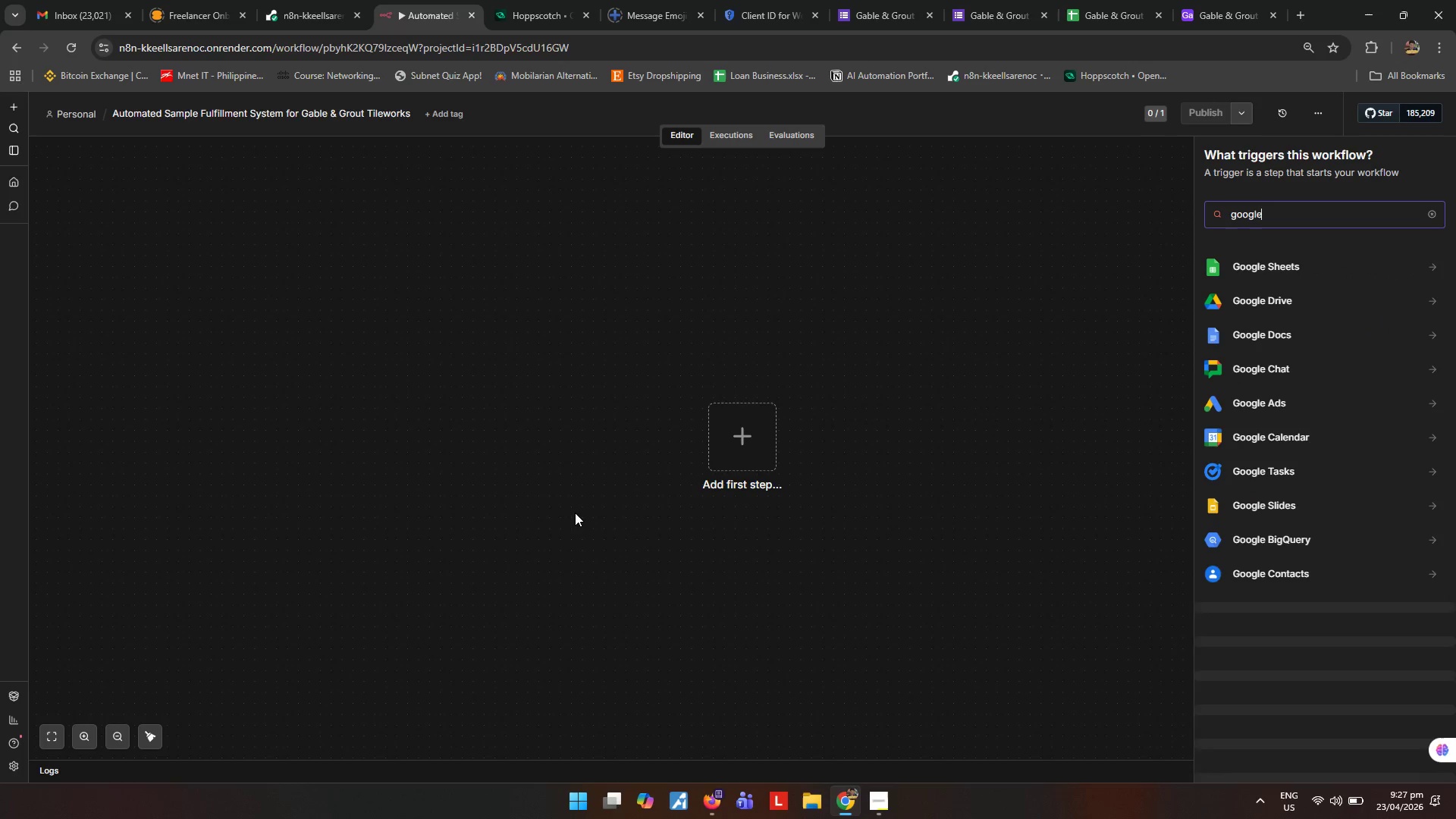 
hold_key(key=ShiftLeft, duration=0.34)
 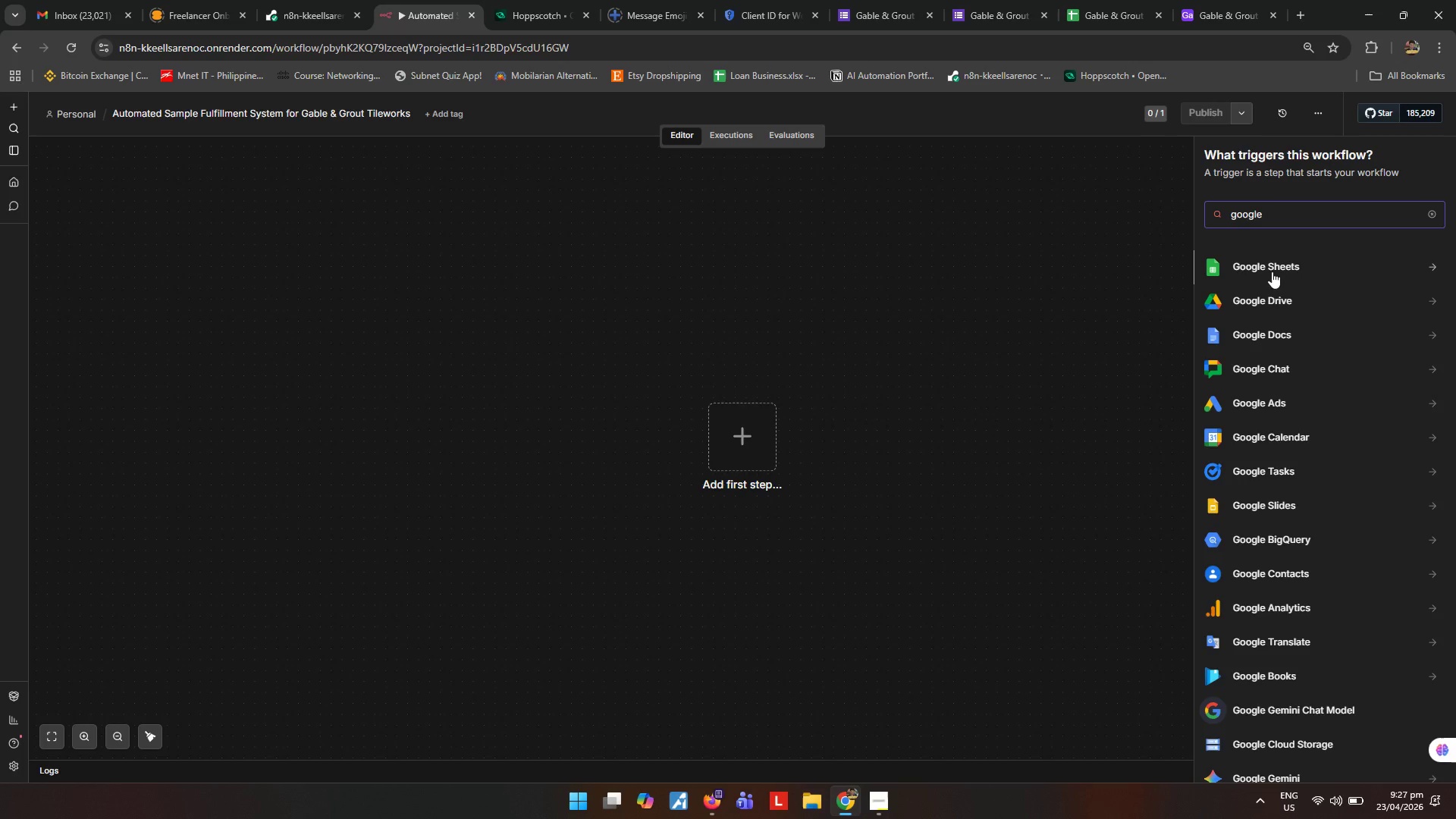 
left_click([1272, 271])
 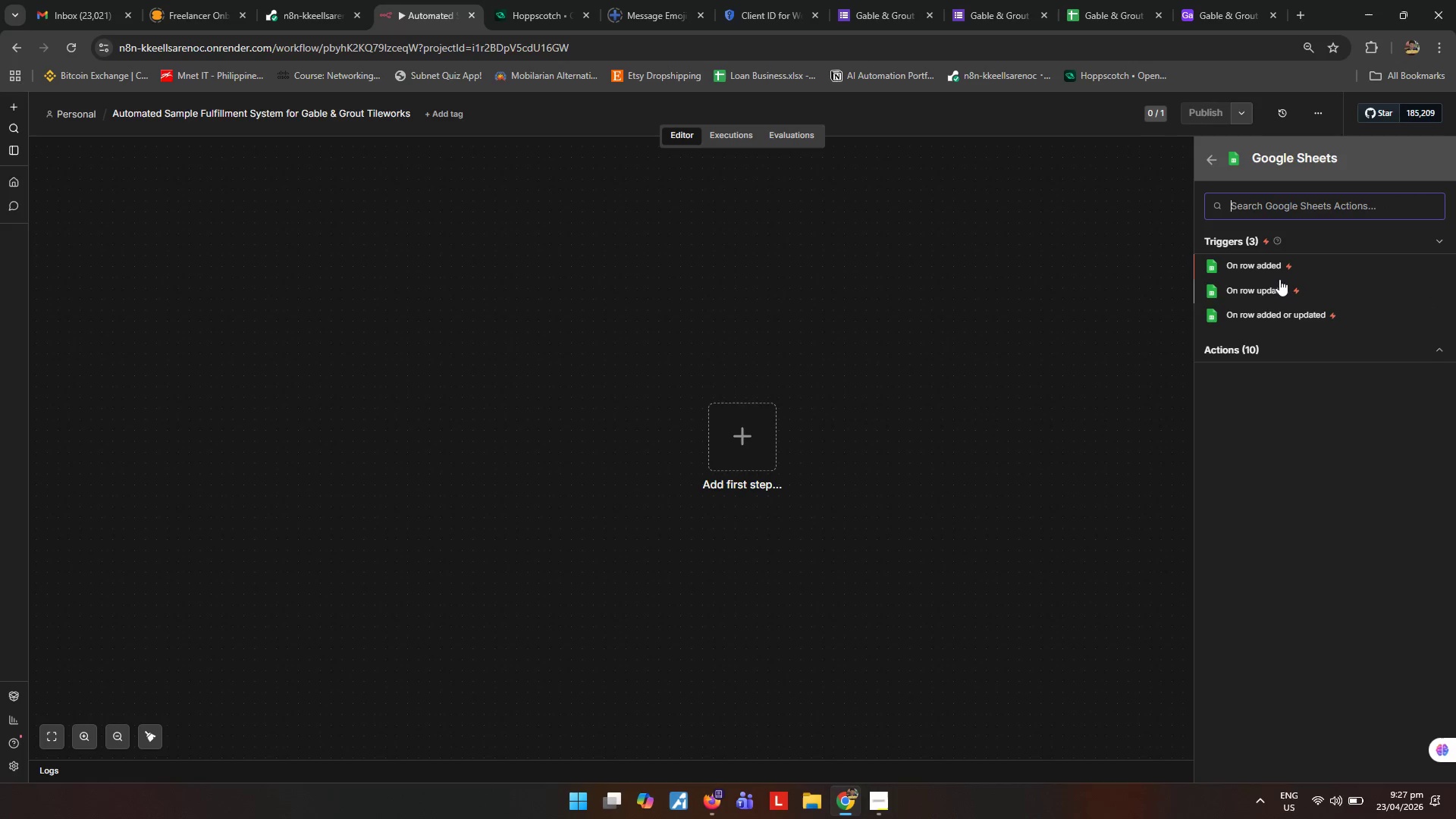 
left_click([1272, 265])
 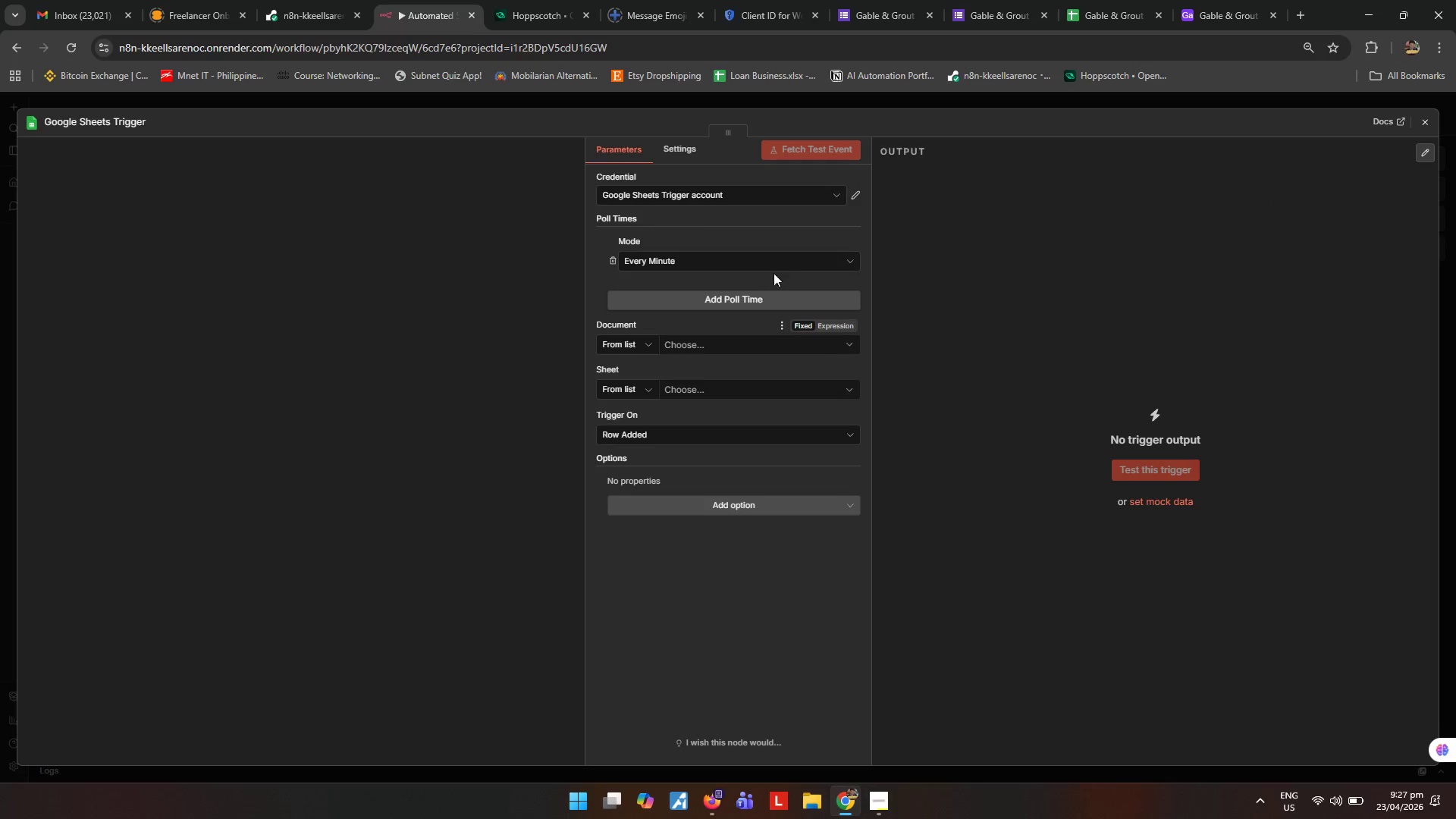 
left_click([852, 347])
 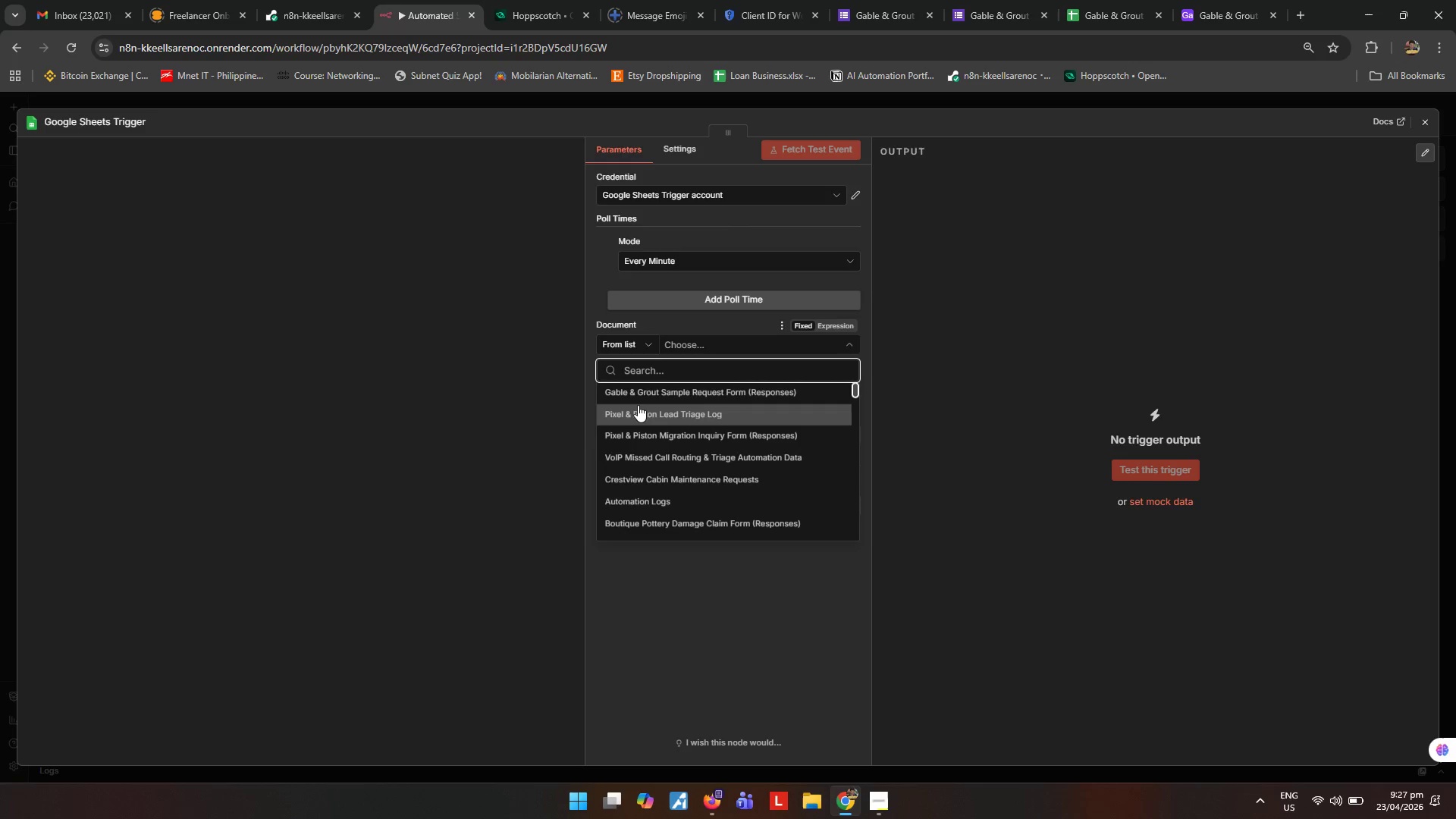 
wait(5.86)
 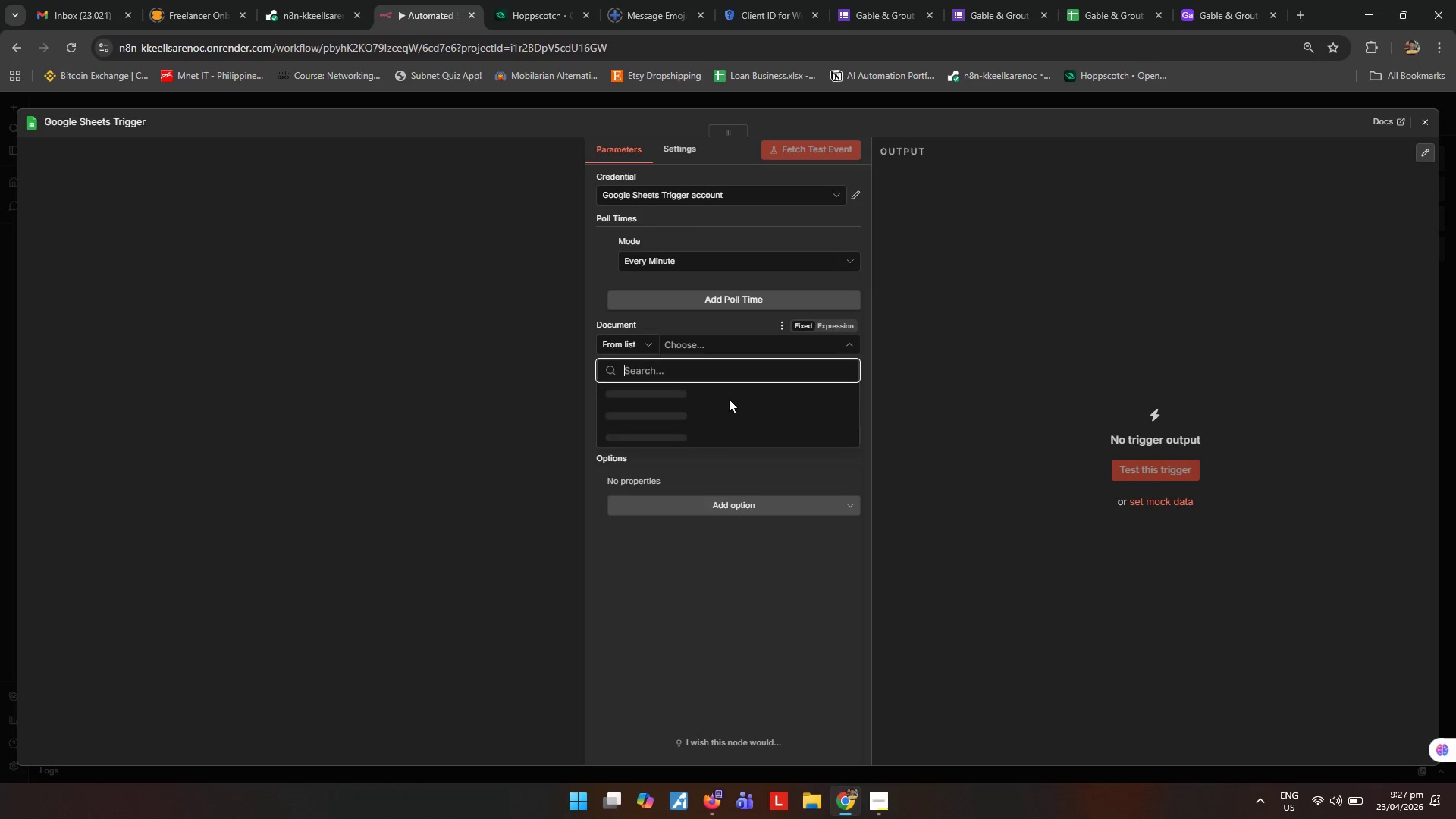 
left_click([780, 398])
 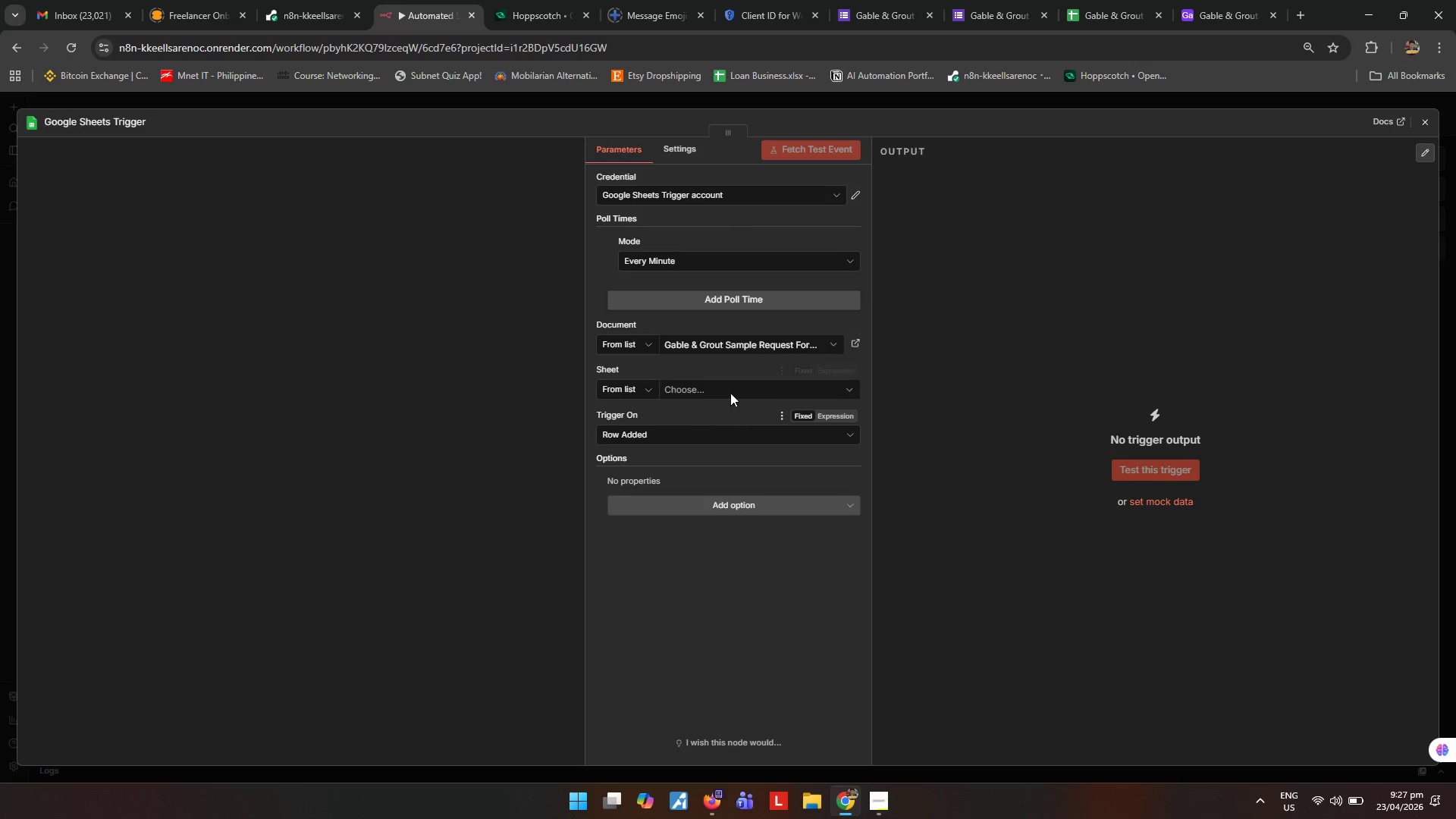 
left_click([760, 383])
 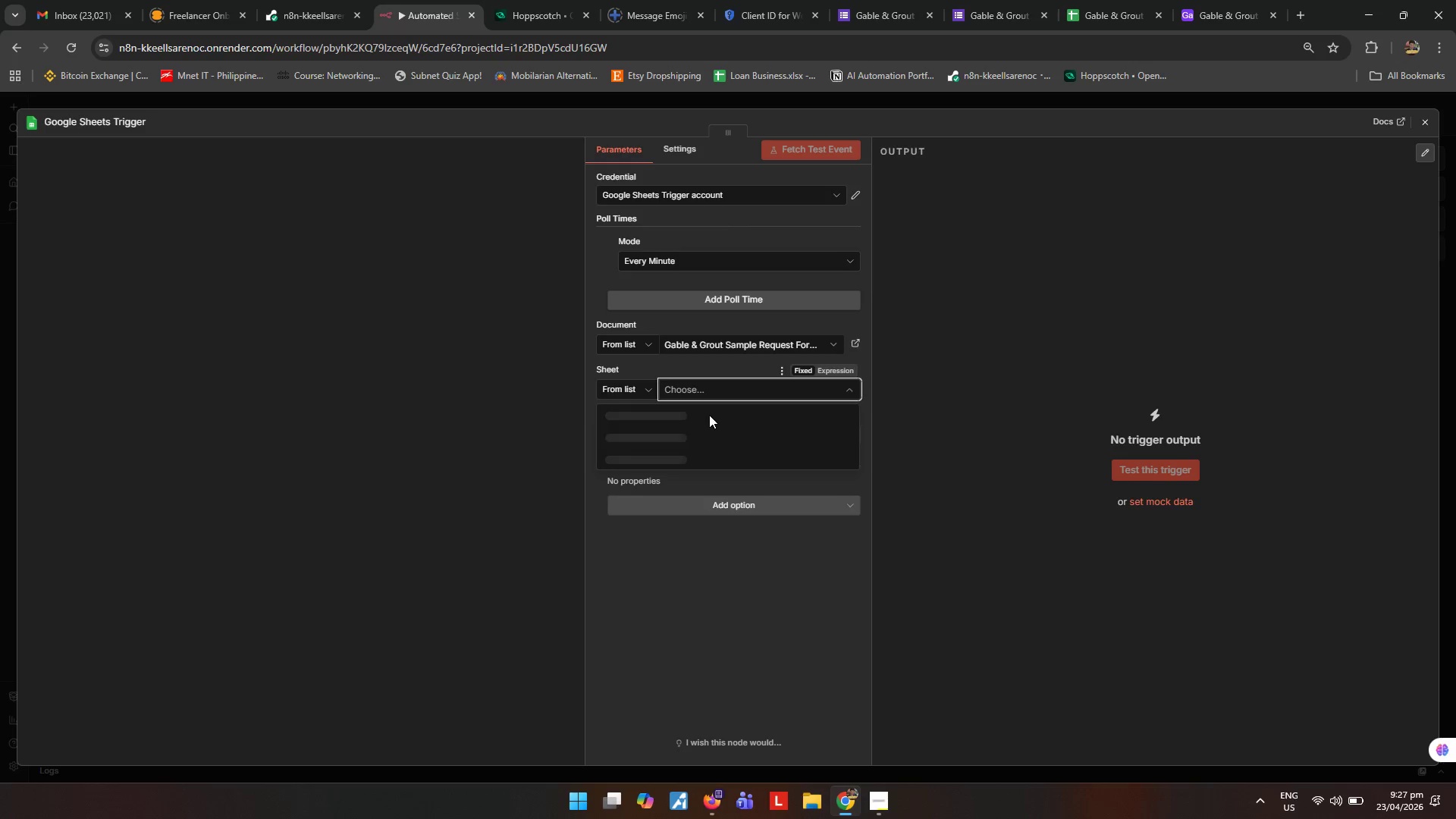 
left_click([709, 415])
 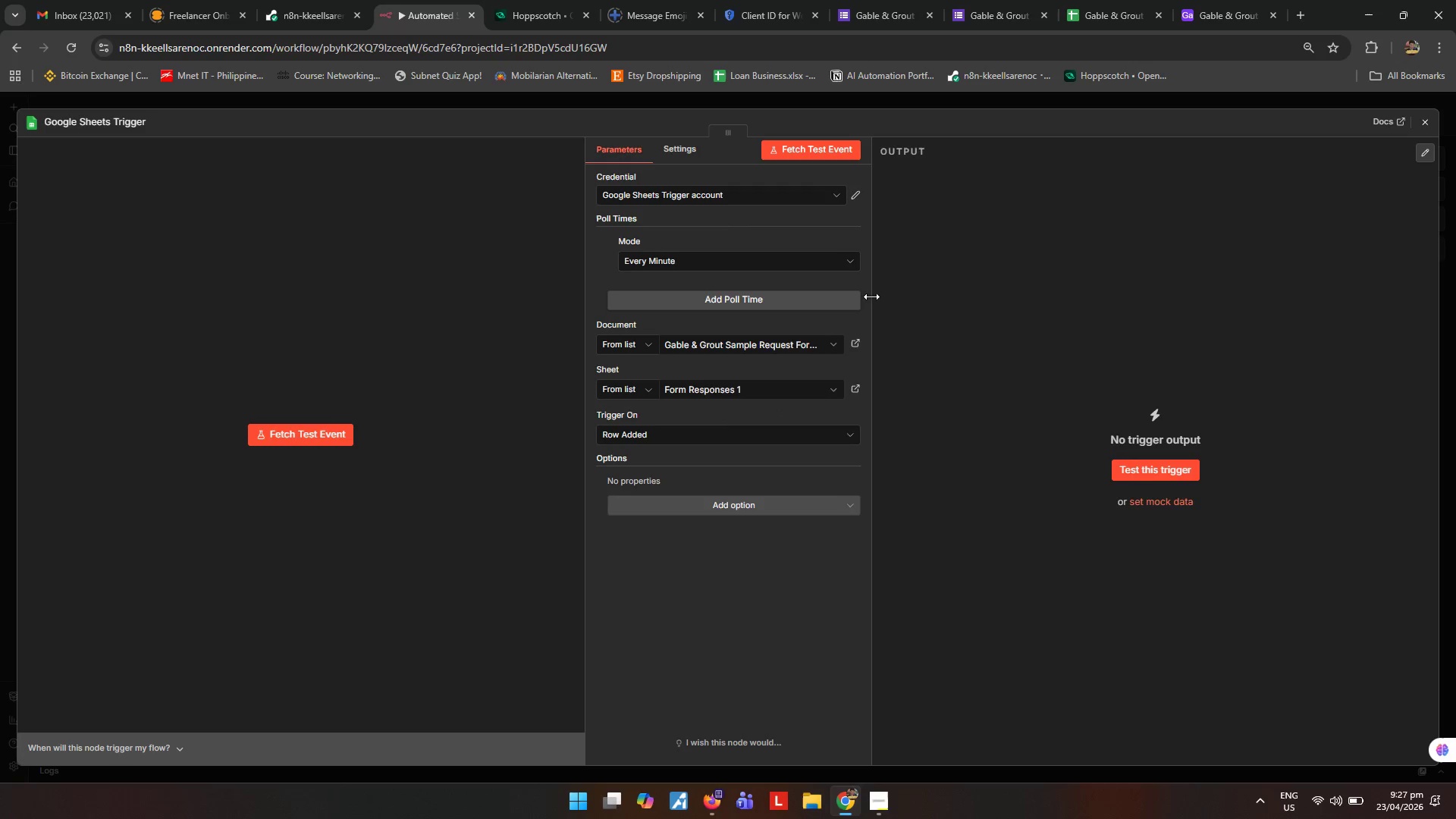 
wait(8.47)
 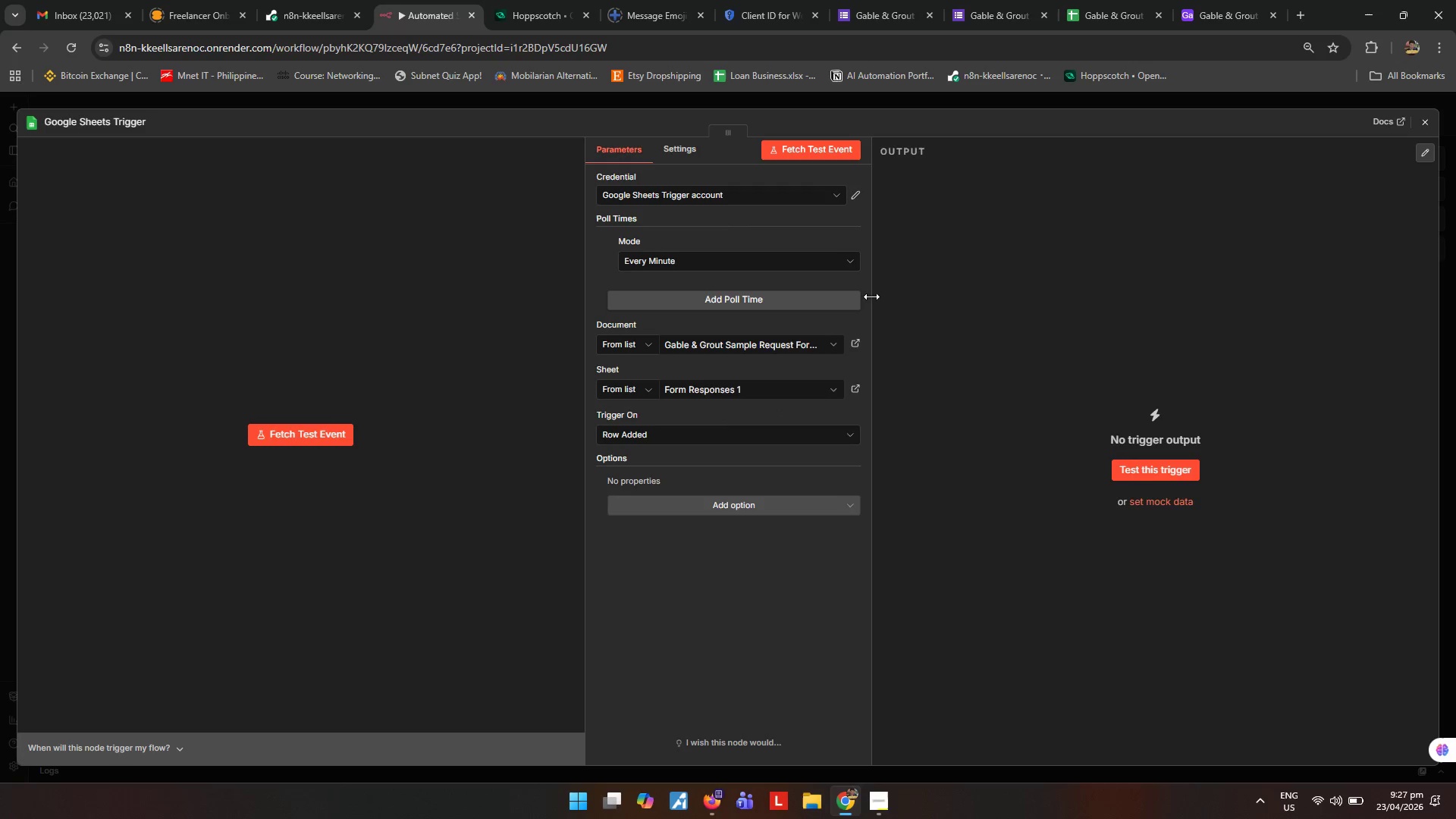 
left_click([1432, 122])
 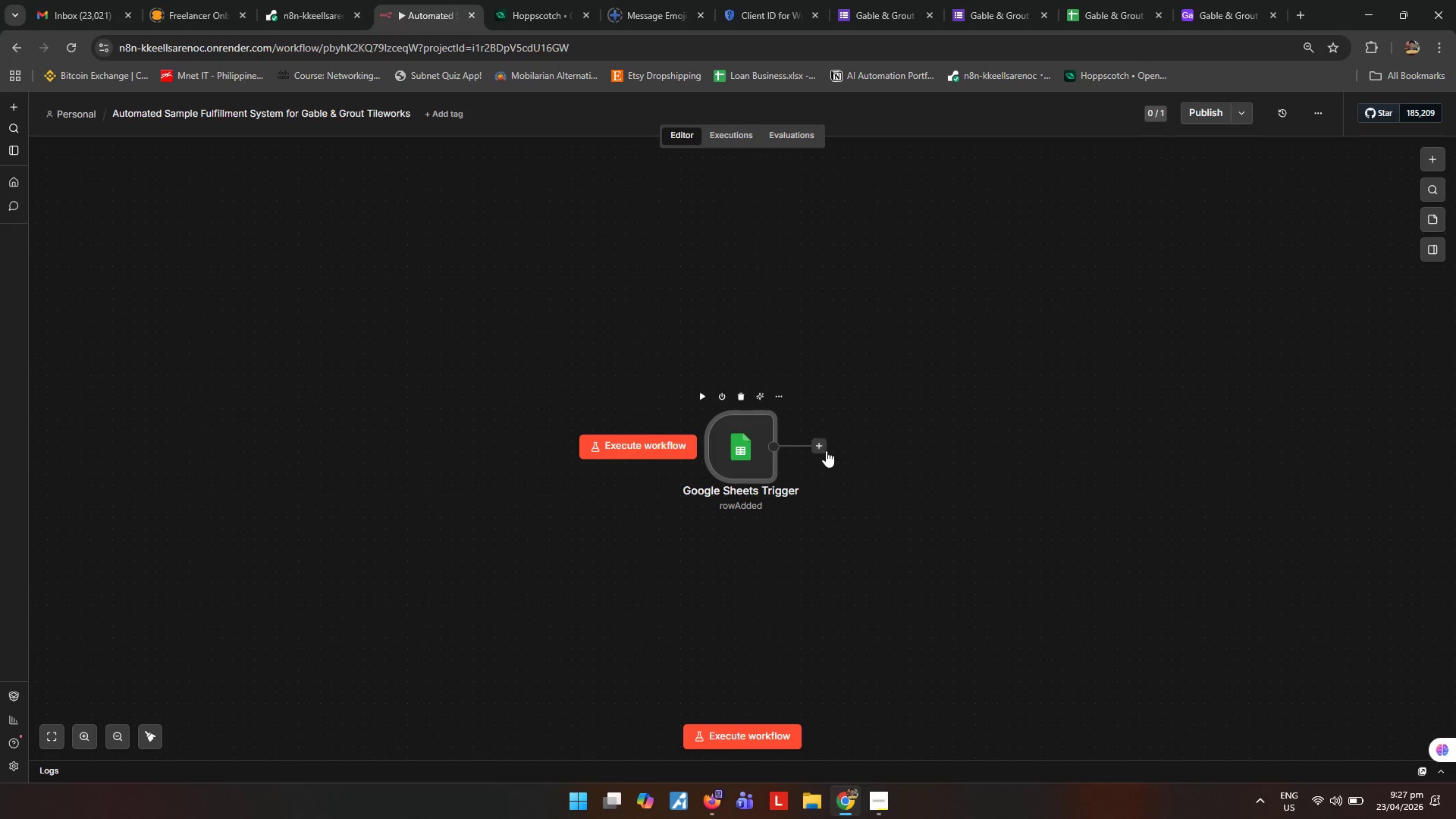 
left_click([826, 450])
 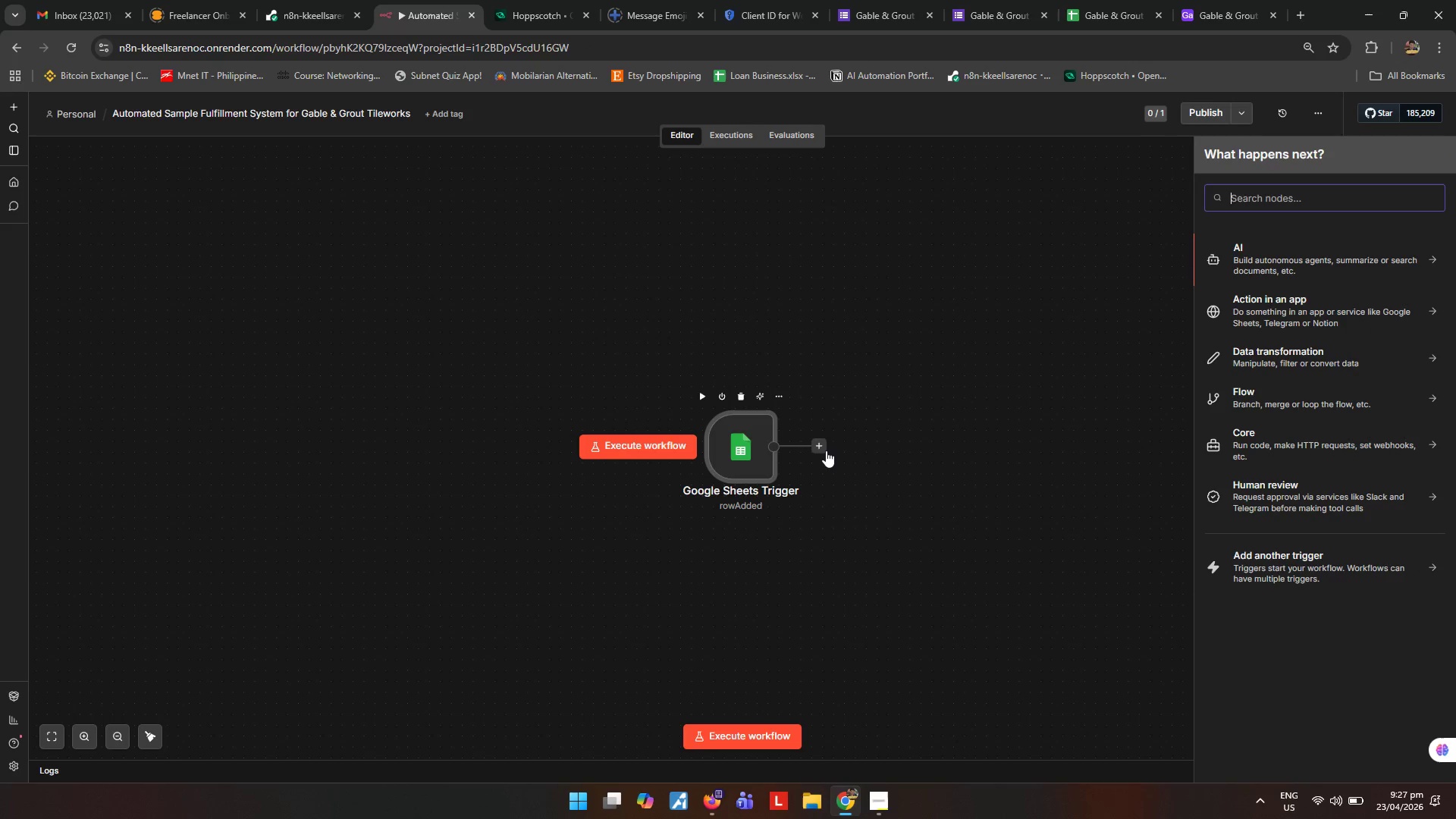 
type(se)
 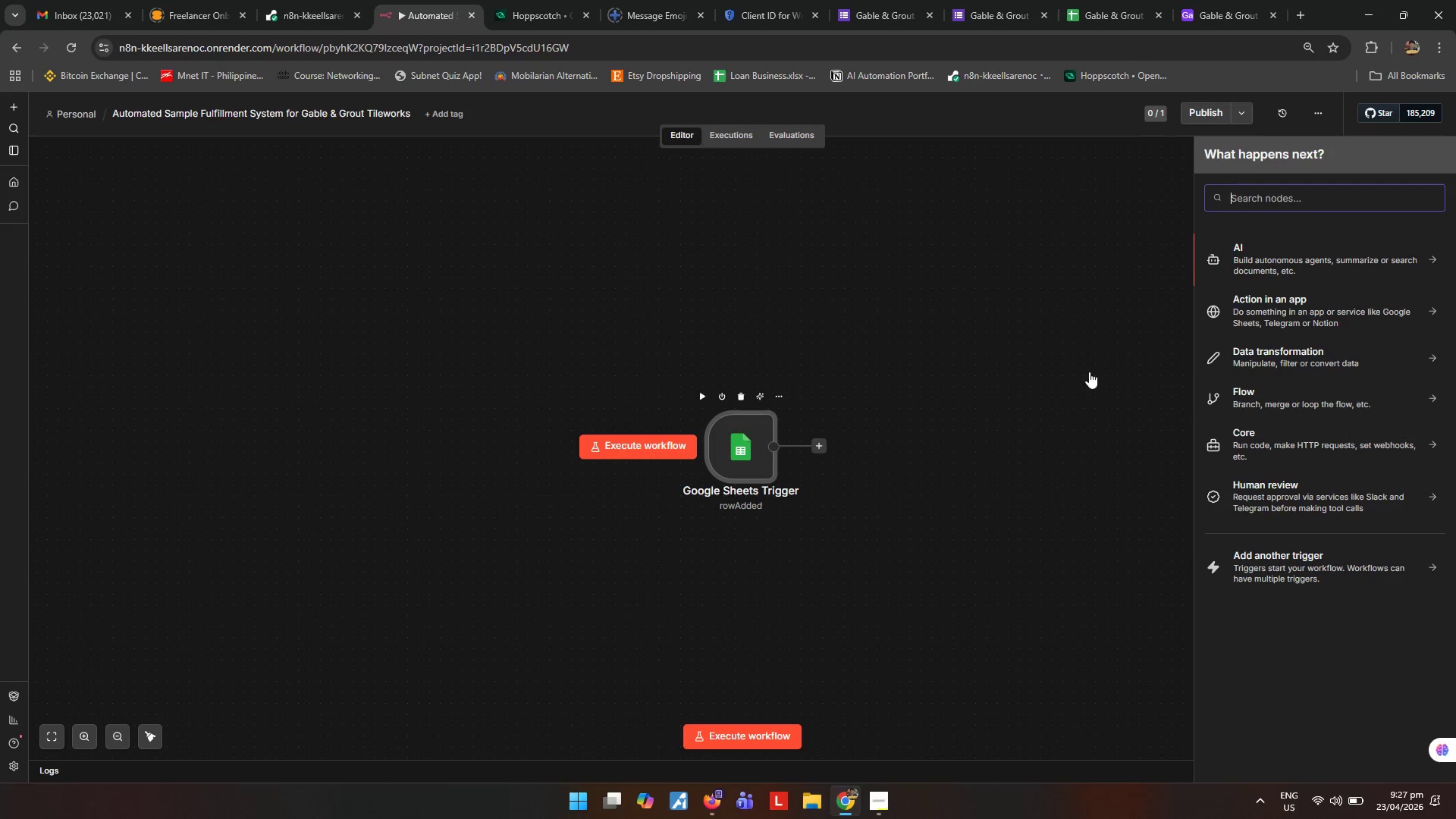 
key(T)
 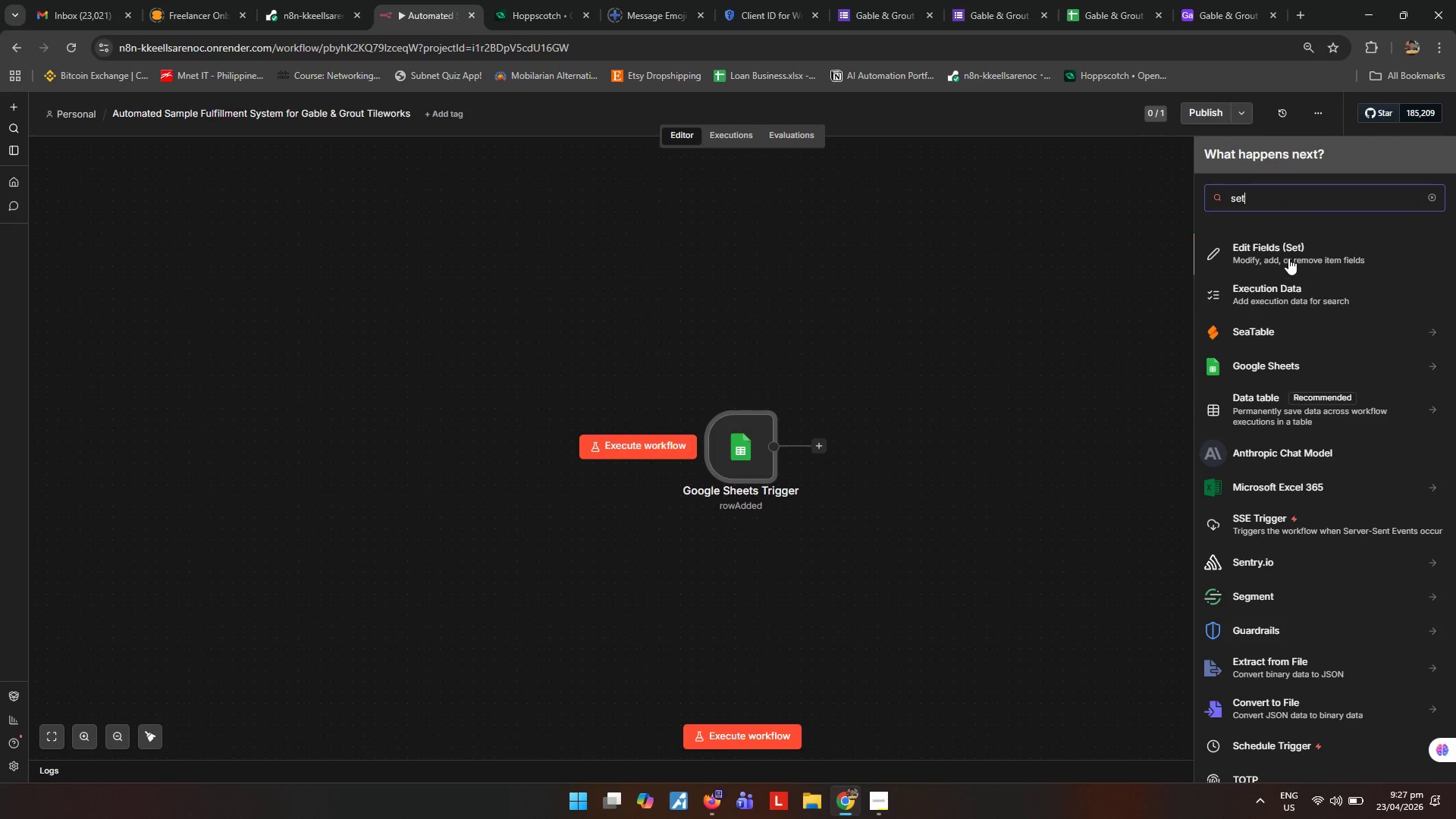 
left_click([1285, 253])
 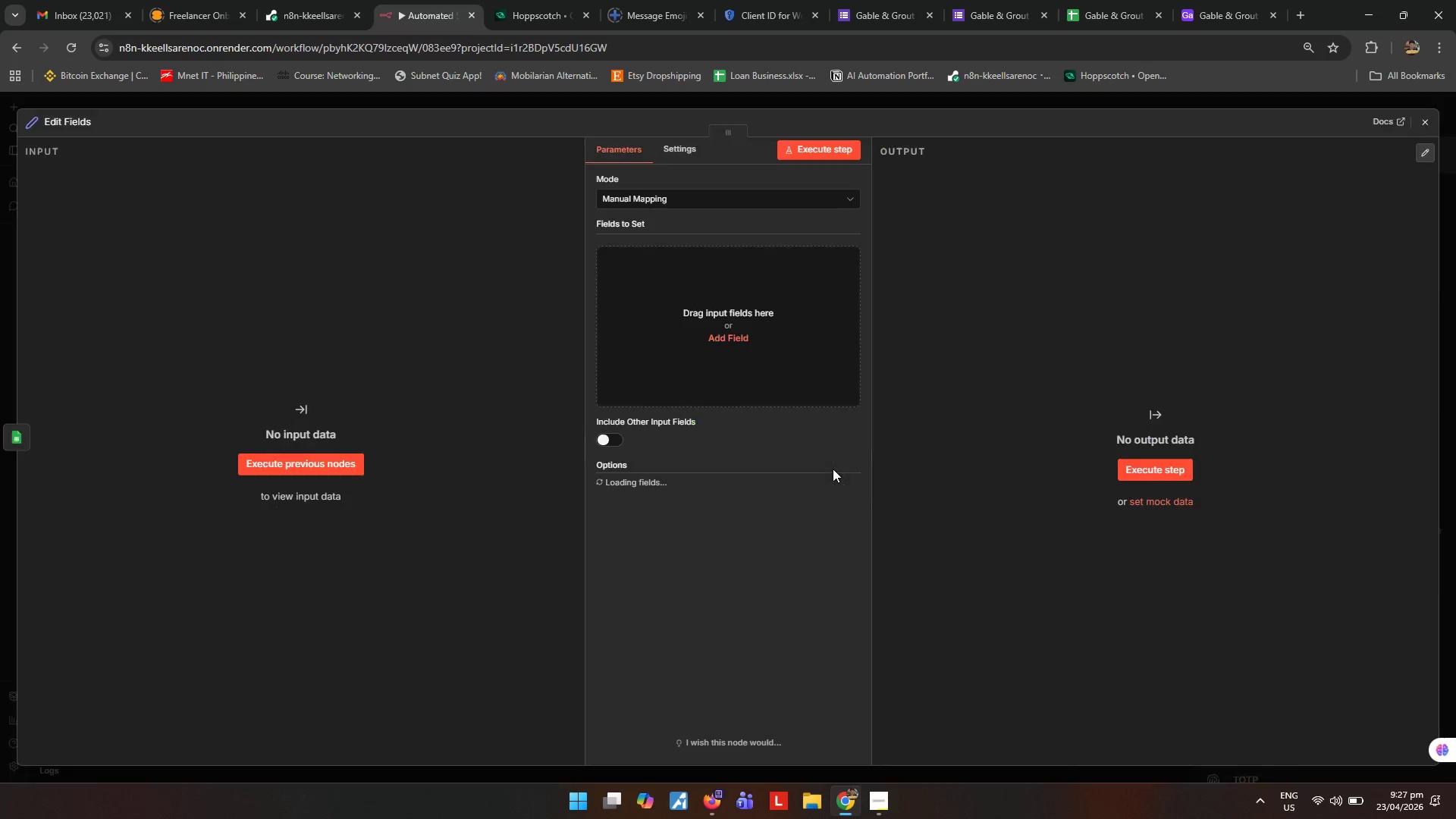 
key(Escape)
type([F2]NOrmal)
key(Backspace)
key(Backspace)
key(Backspace)
key(Backspace)
key(Backspace)
type(ormalize Sample Requet )
key(Backspace)
key(Backspace)
type(st Input)
 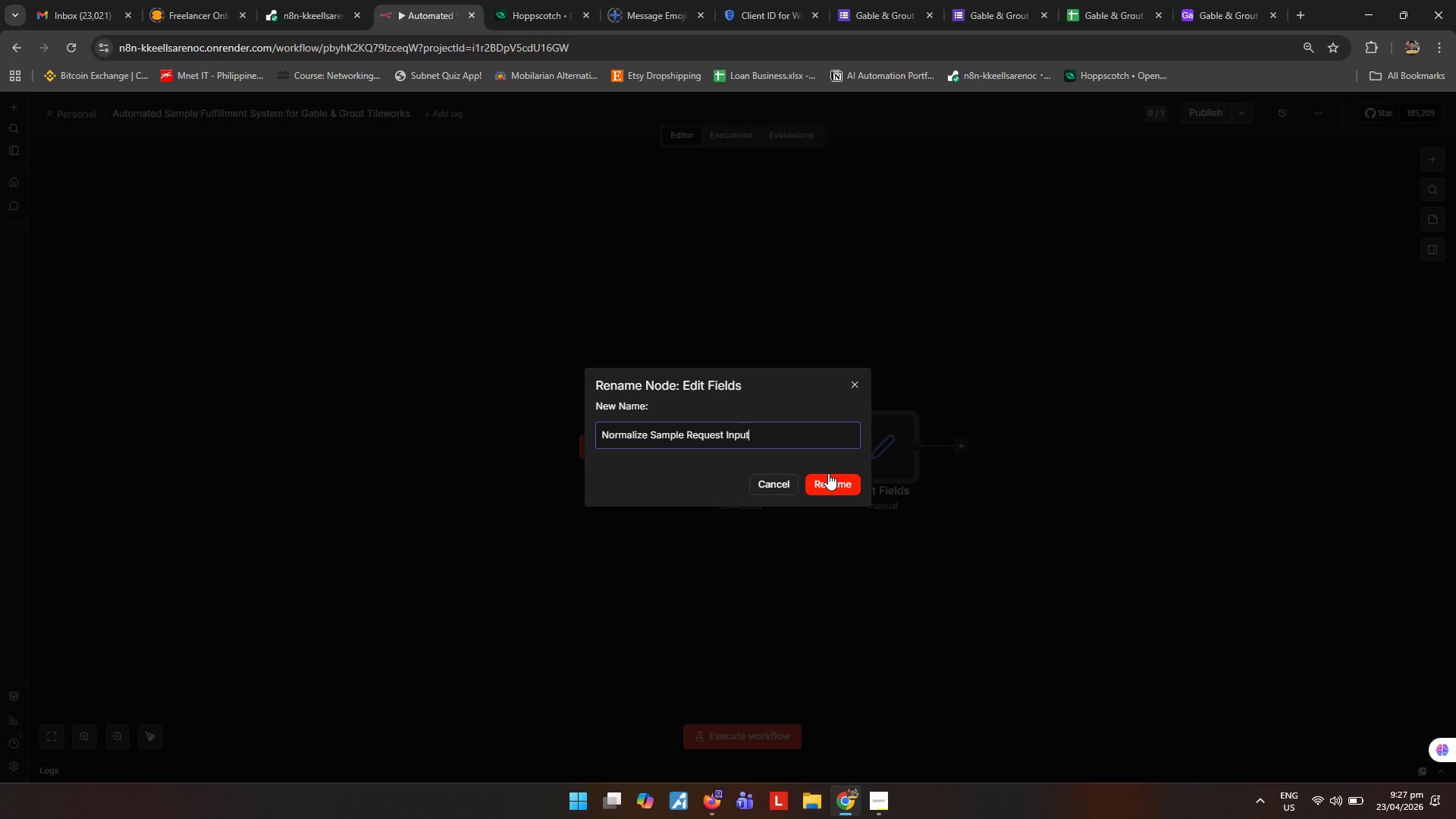 
key(Enter)
 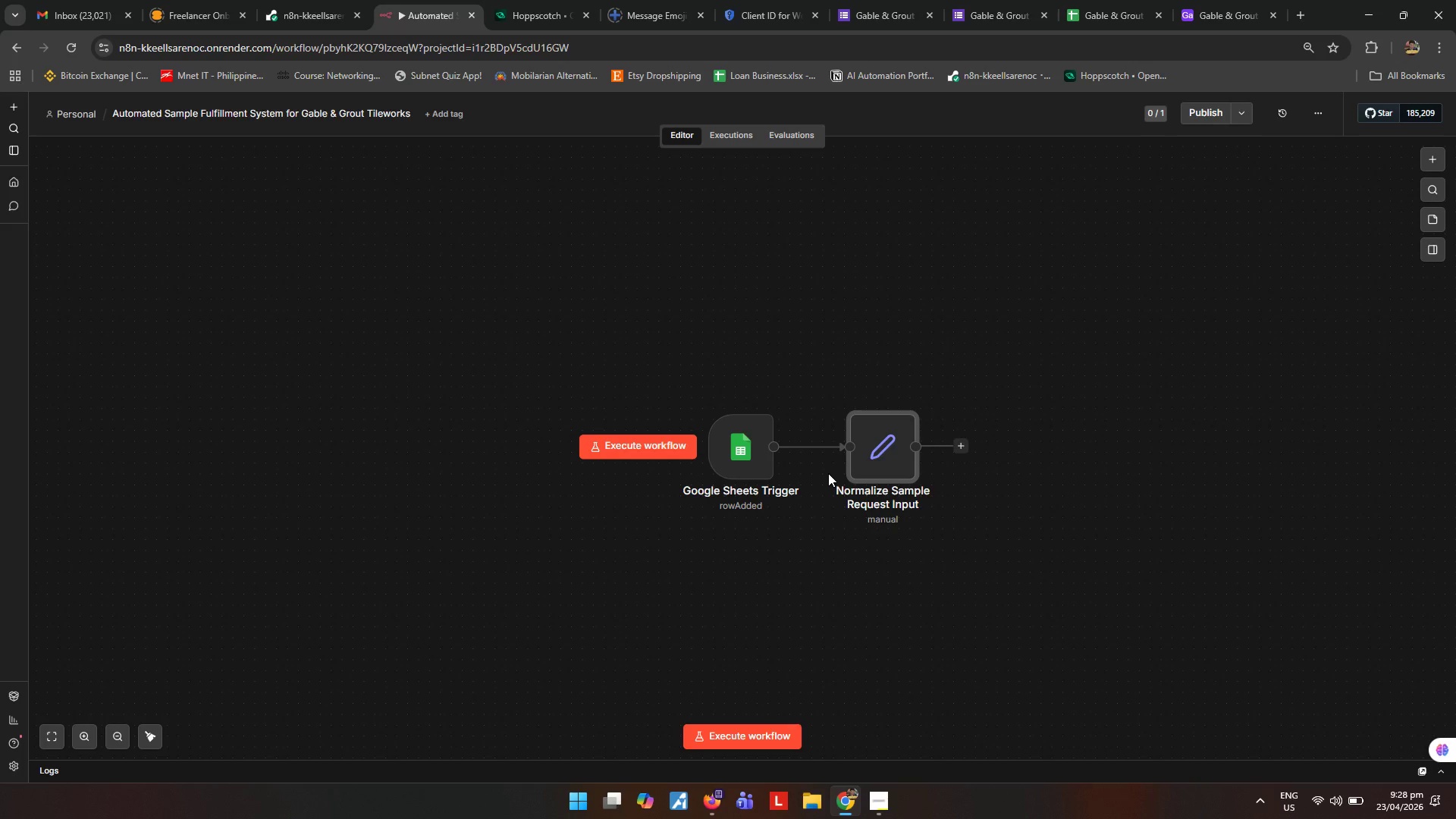 
wait(30.88)
 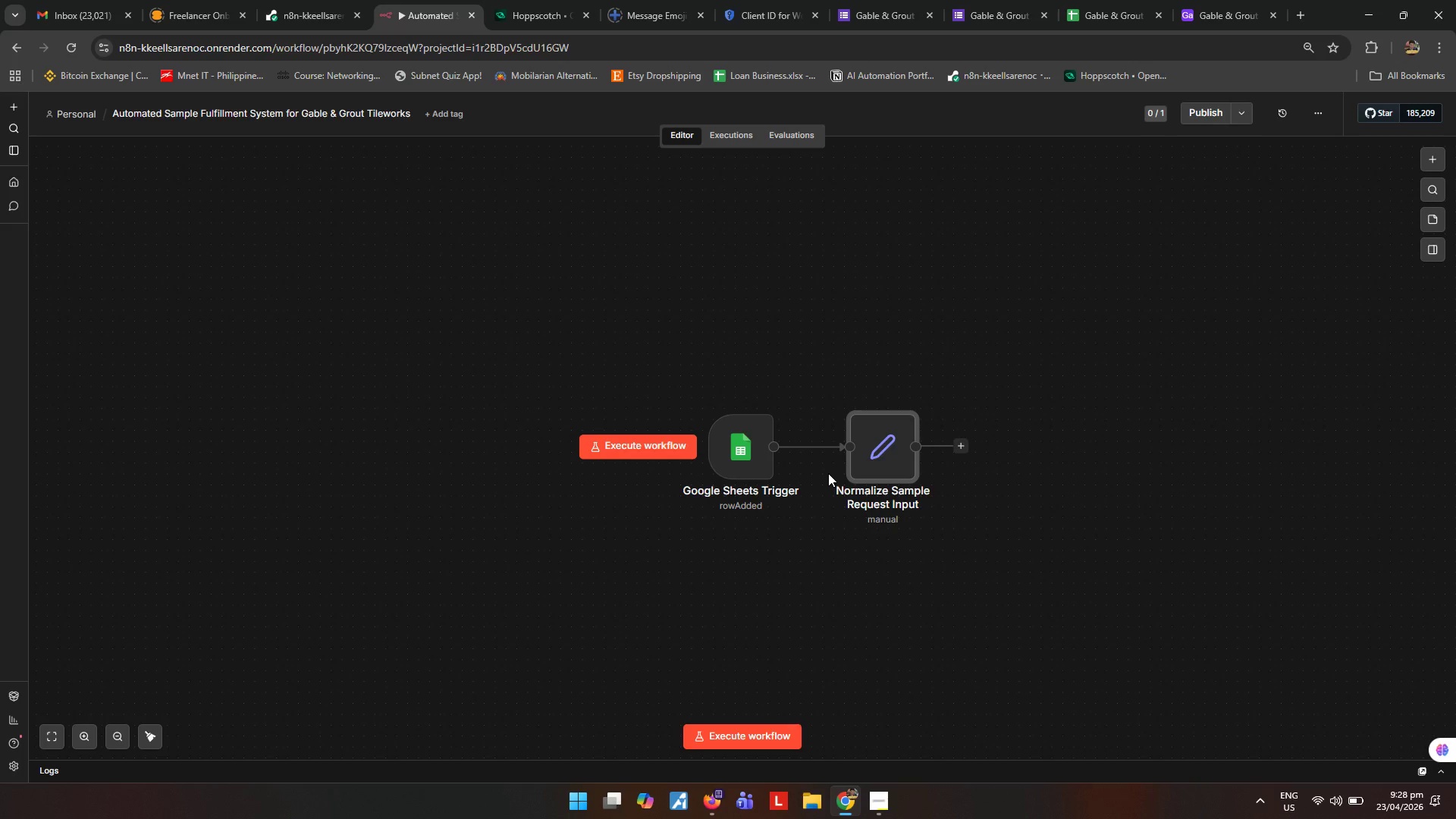 
left_click_drag(start_coordinate=[701, 463], to_coordinate=[703, 467])
 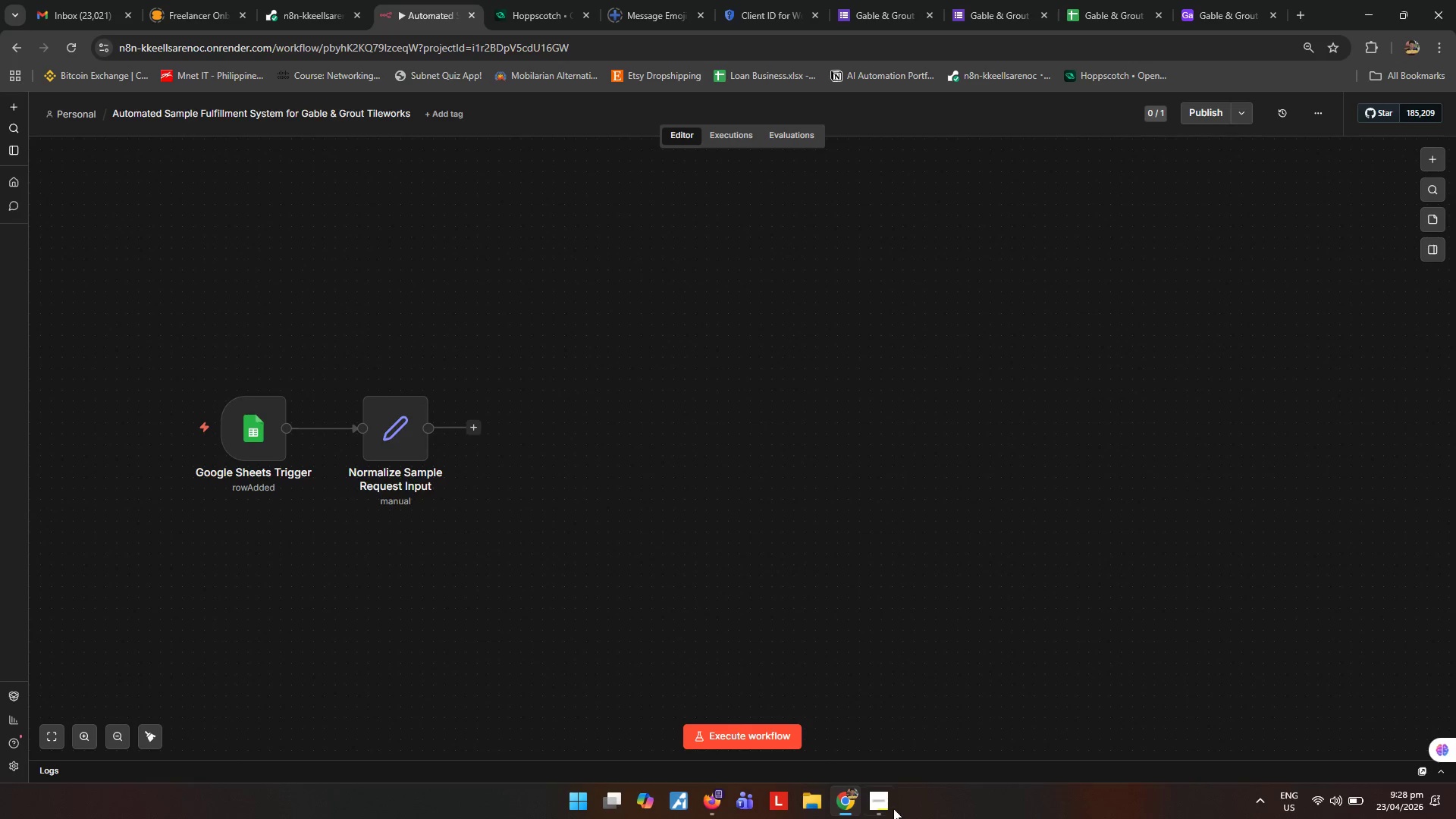 
left_click([890, 809])